 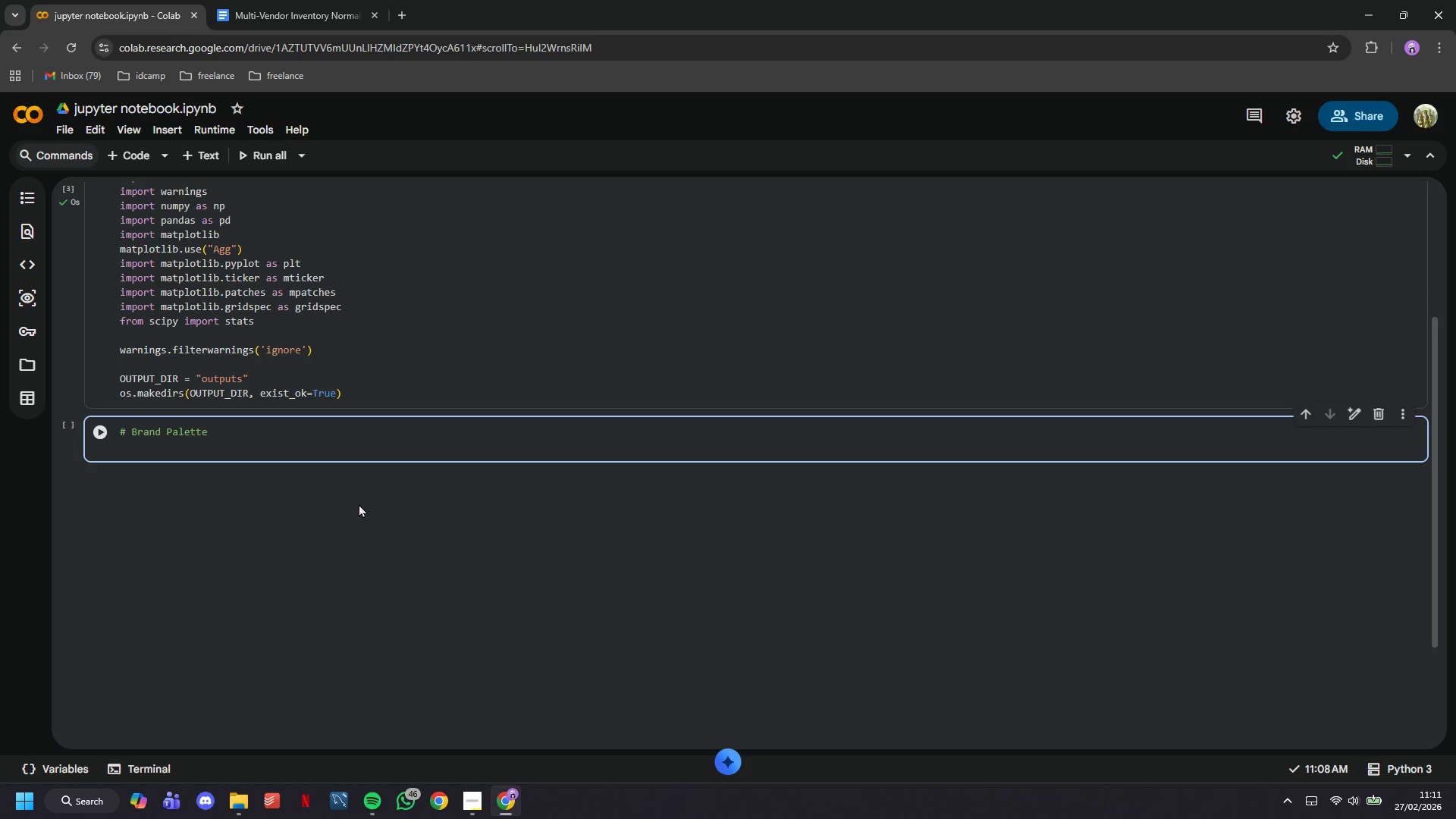 
type(C_VIRGIN = "2A66AC)
 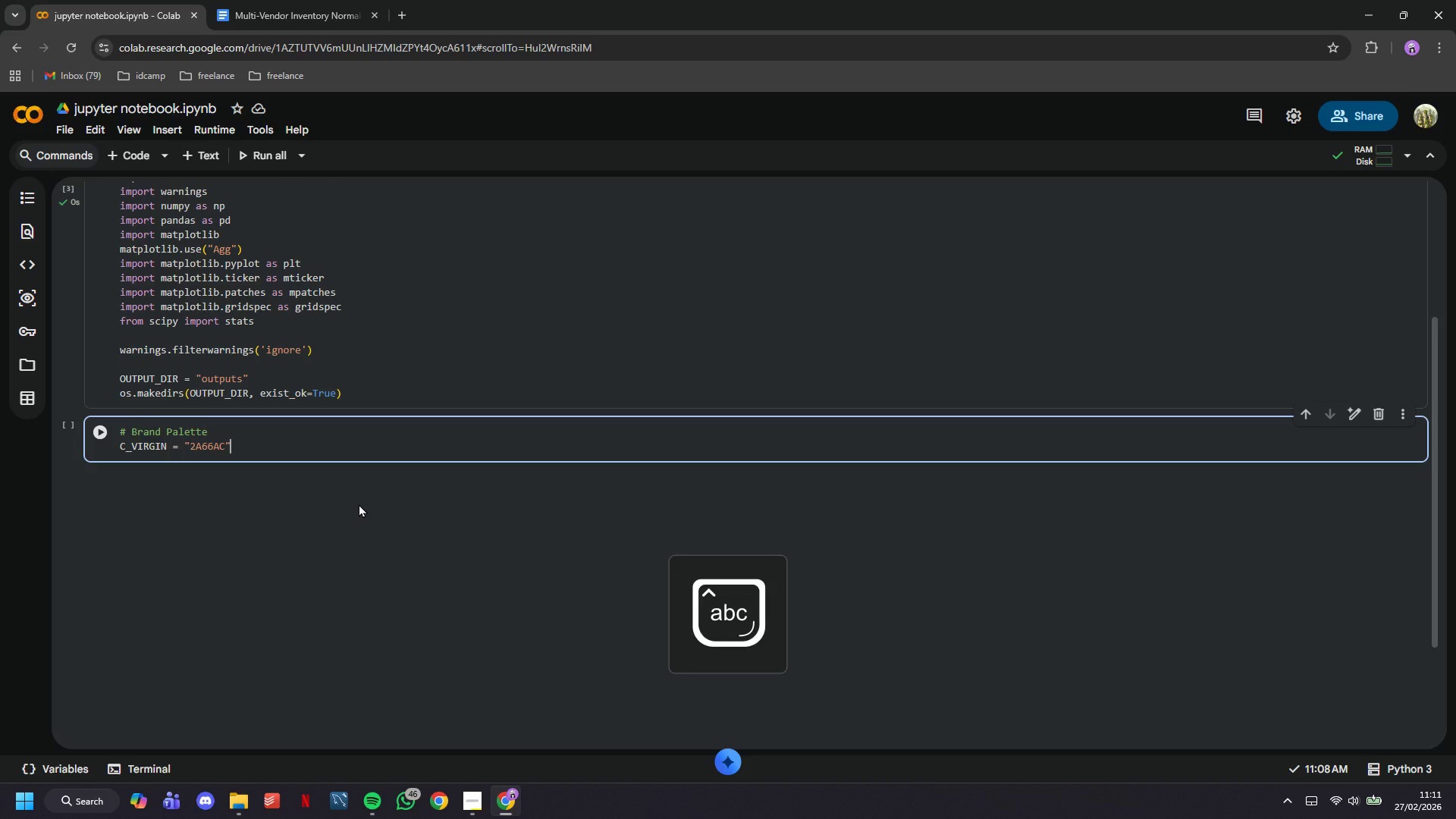 
 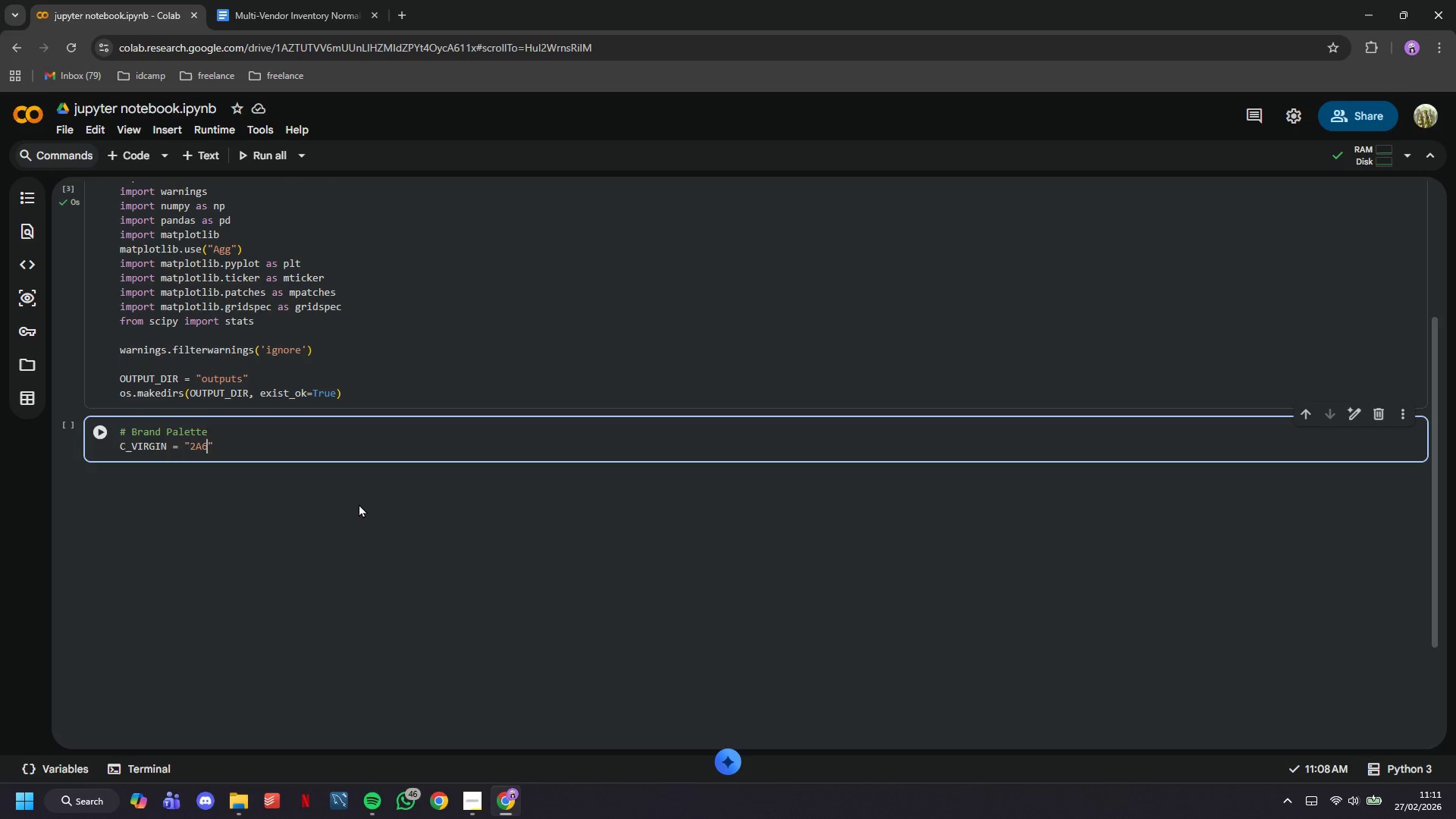 
key(ArrowRight)
 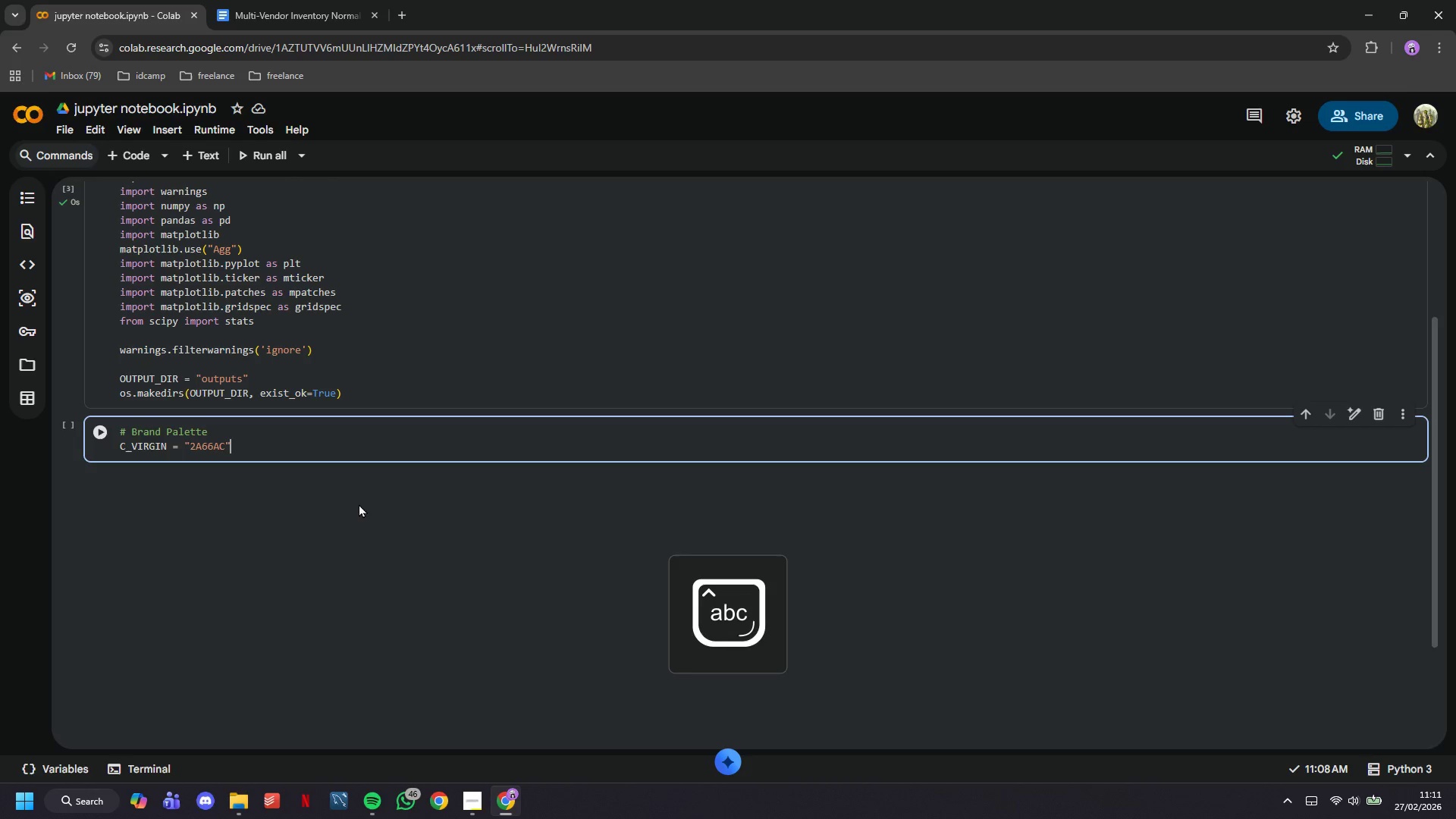 
type( # Virgin alumunium: steel blue)
 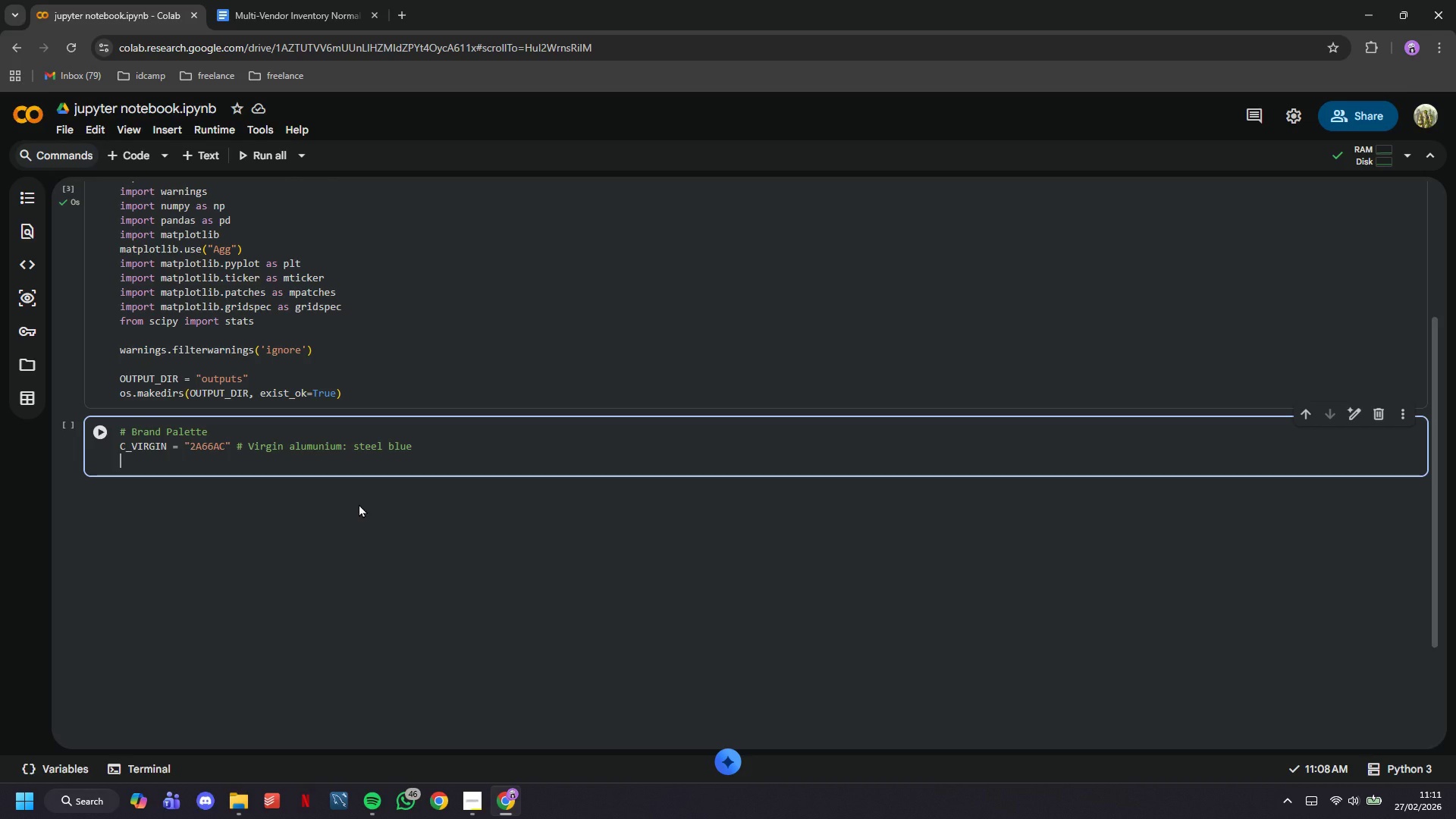 
 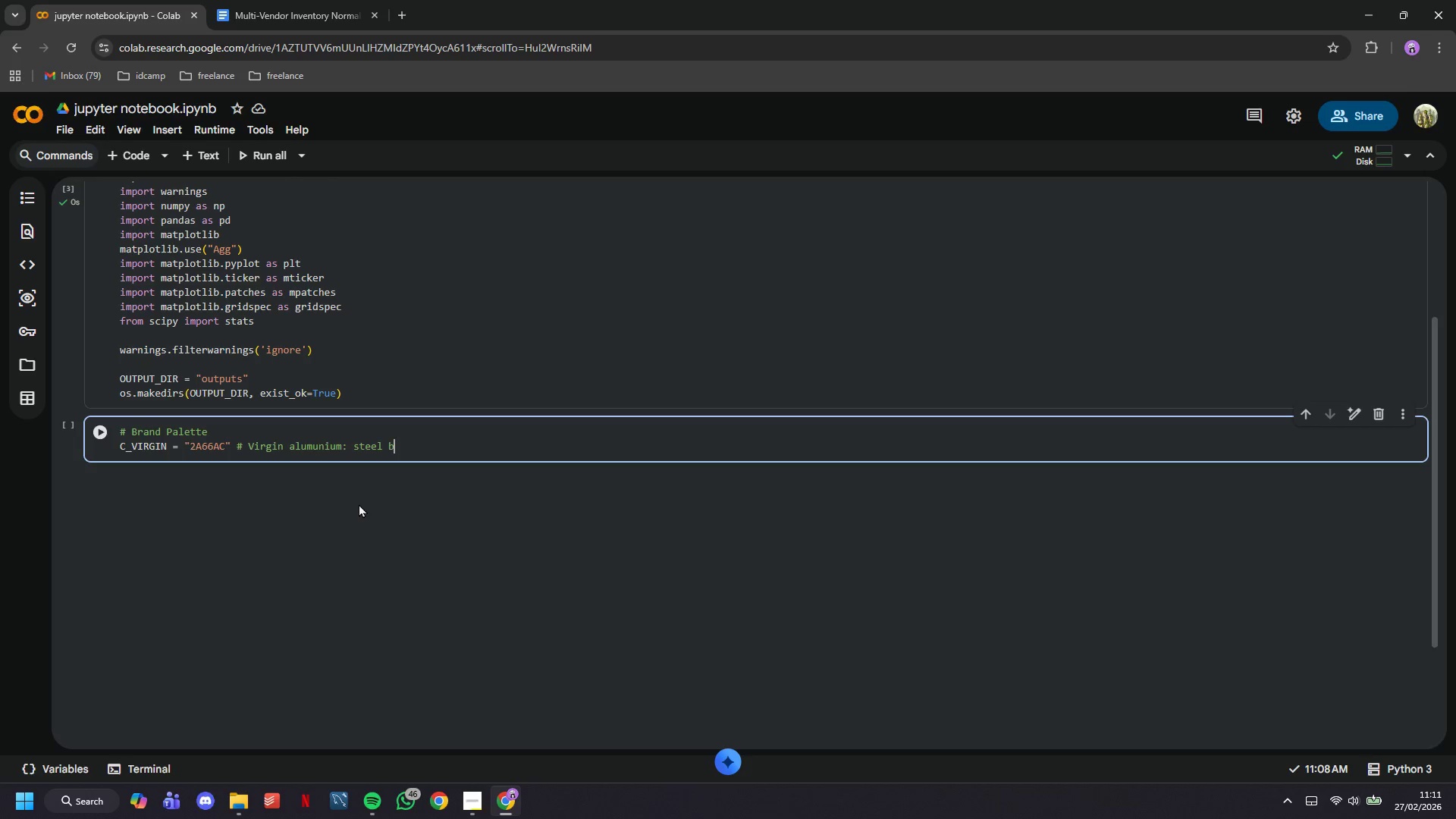 
key(Enter)
 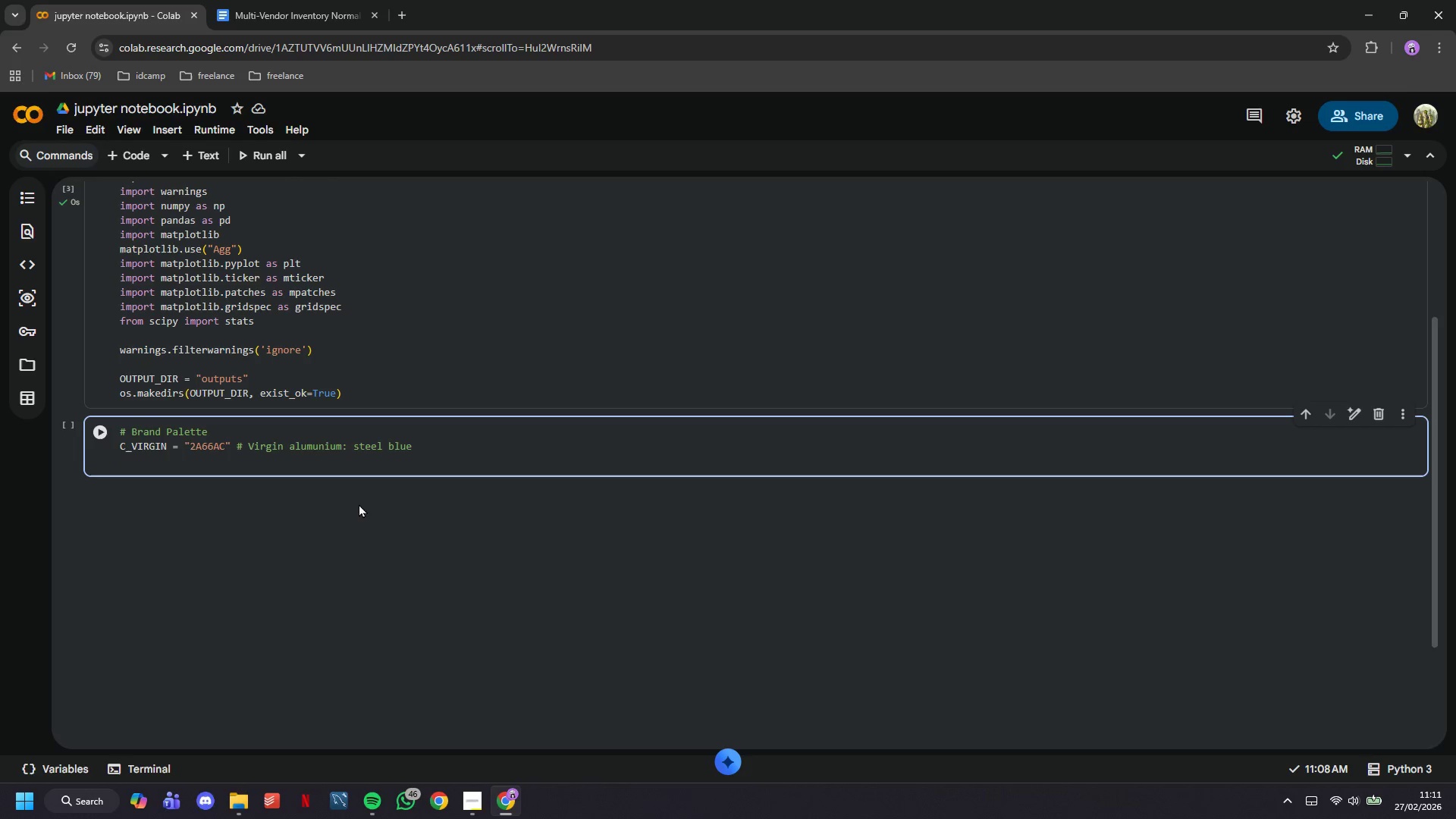 
type(X)
key(Backspace)
type(C_RECYCLED = "#1B7837)
 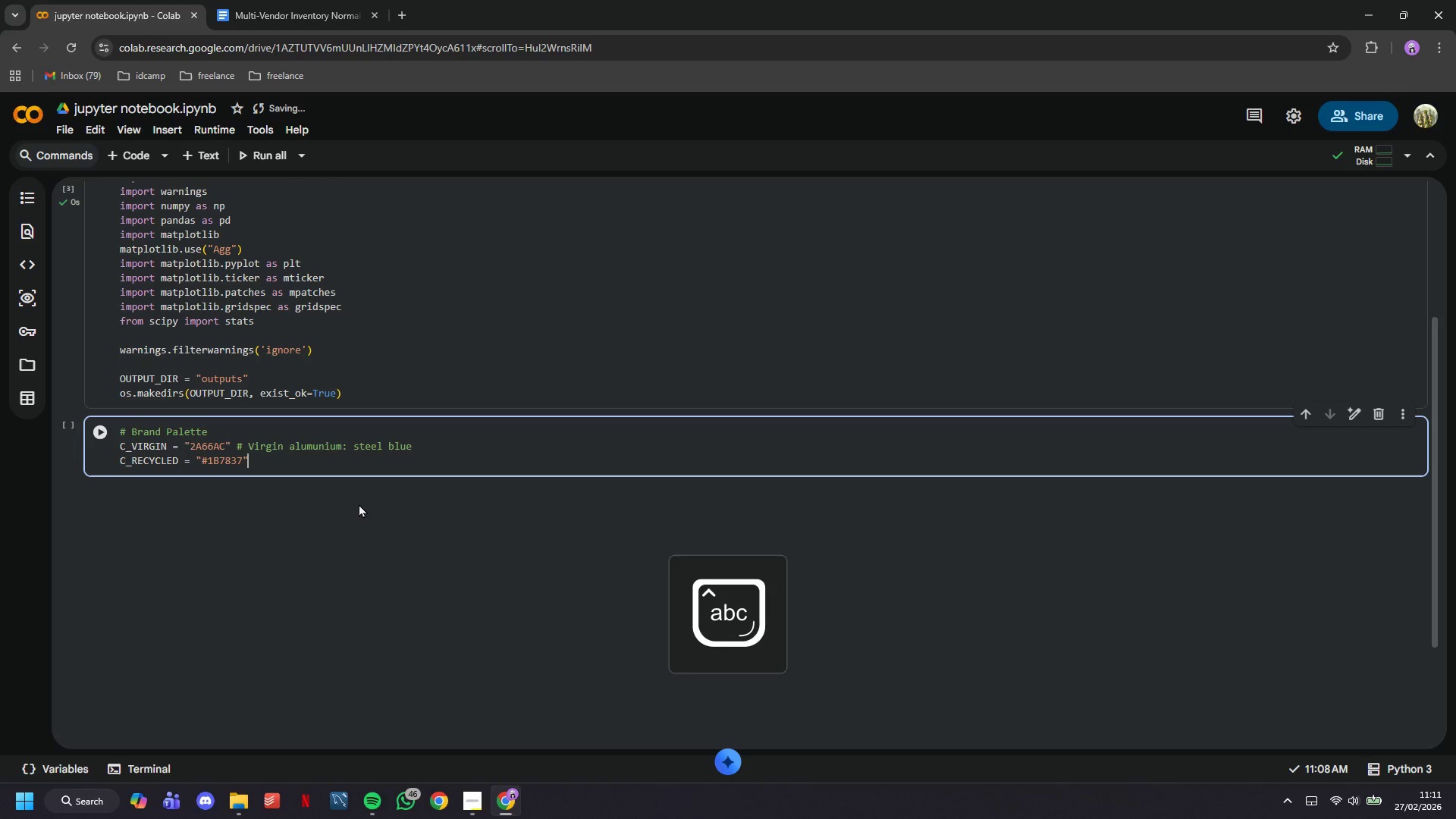 
 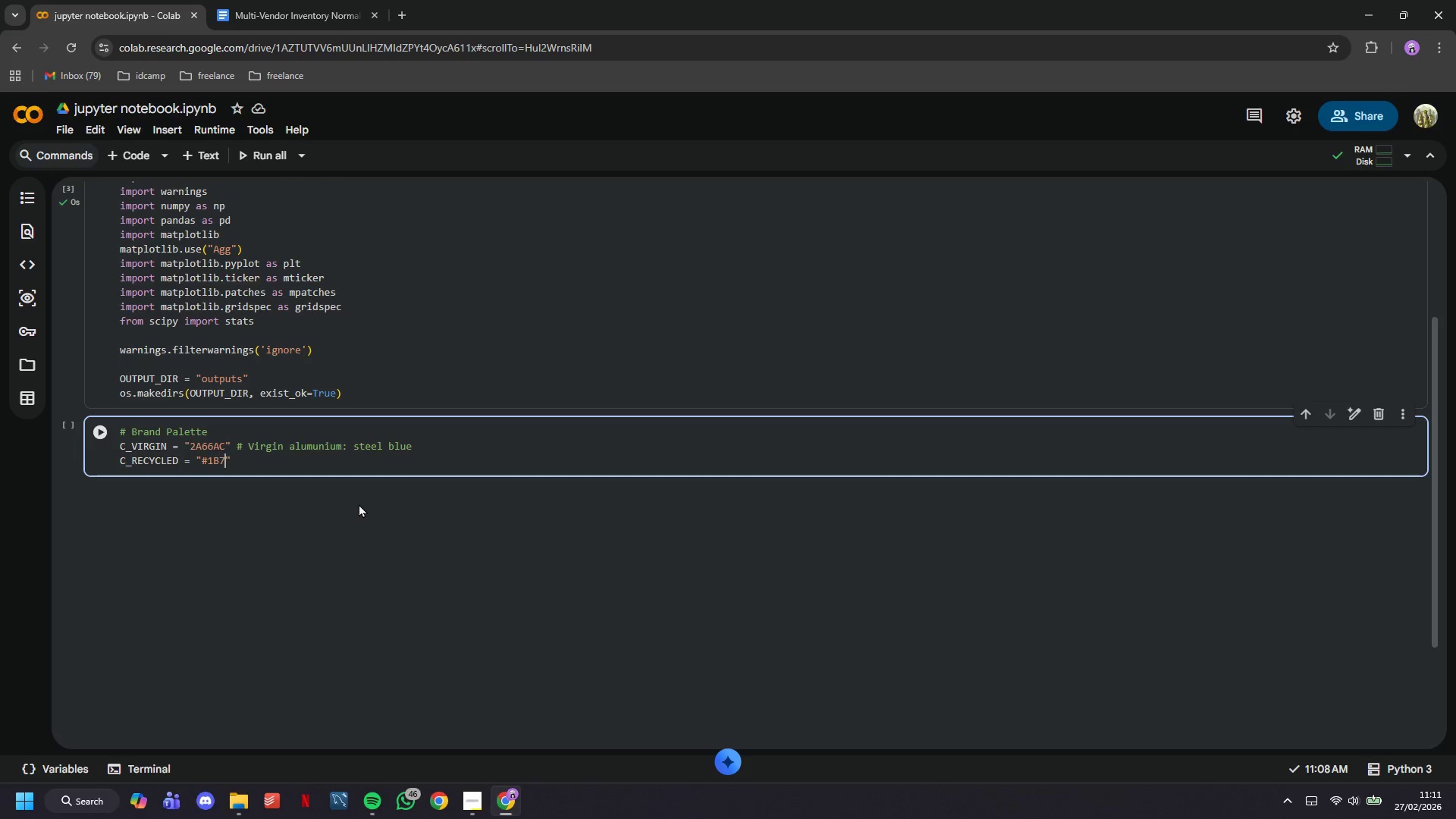 
key(ArrowRight)
 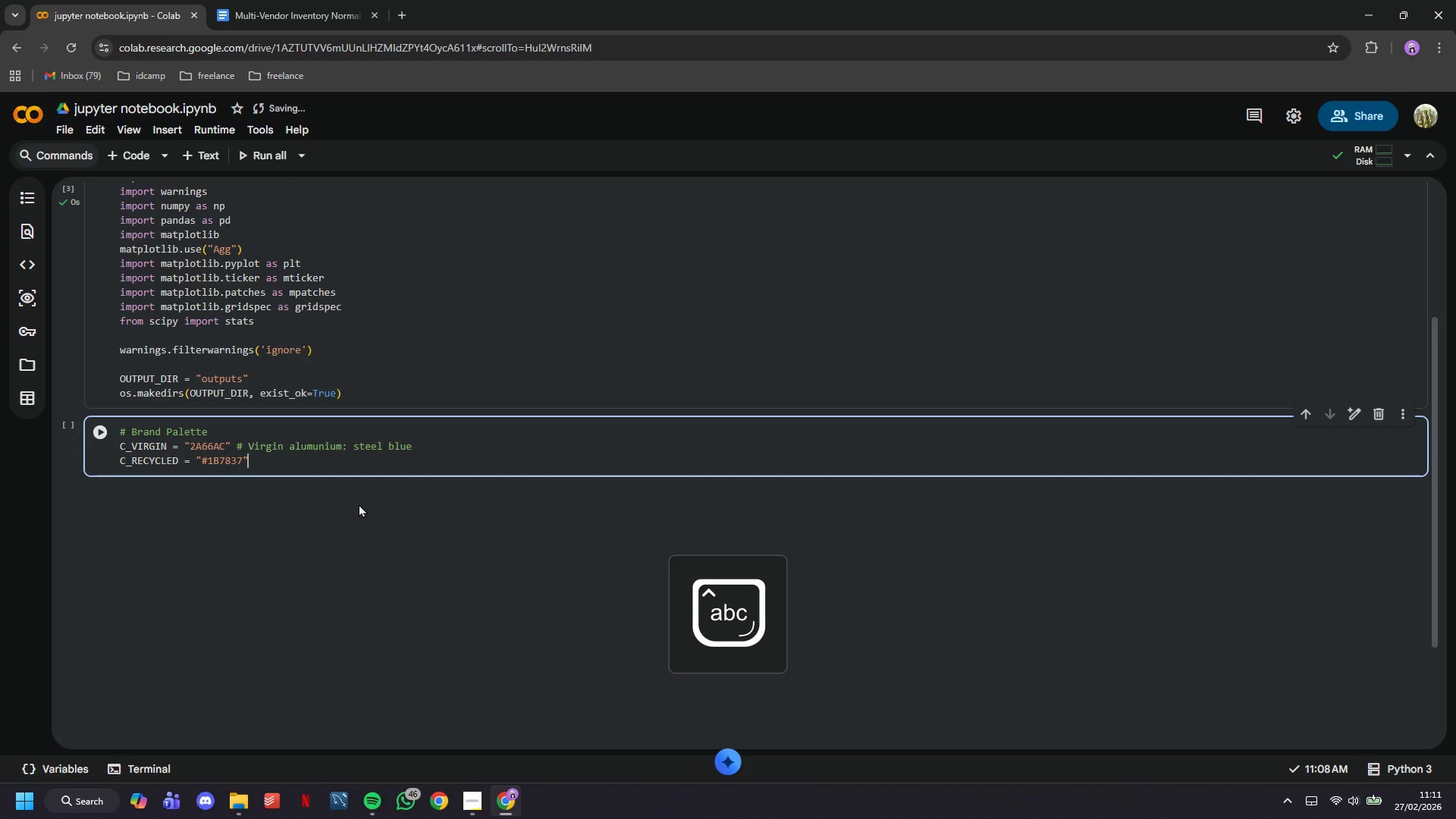 
type( # Recycled scrap: fp)
key(Backspace)
type(orest green)
 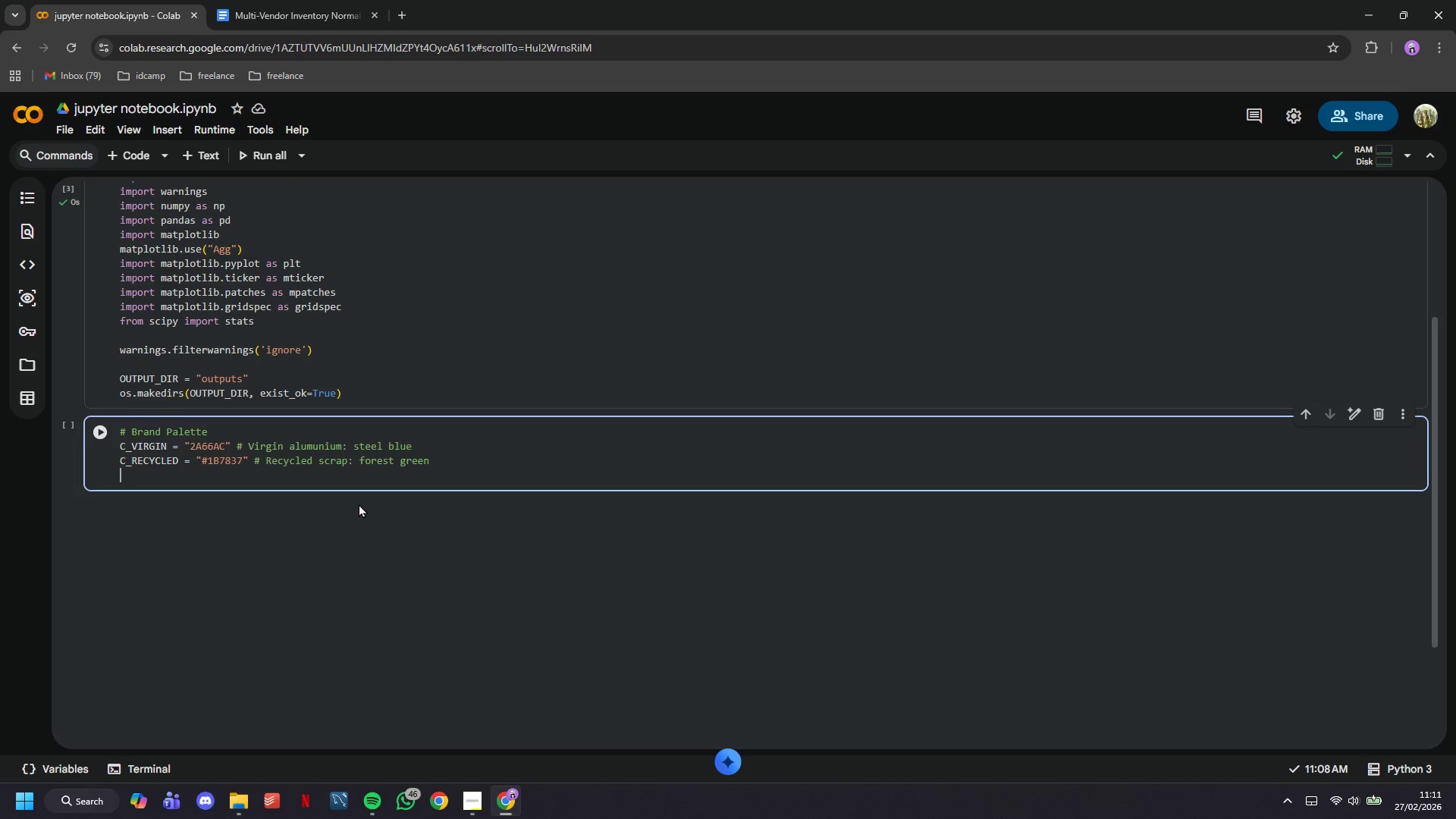 
 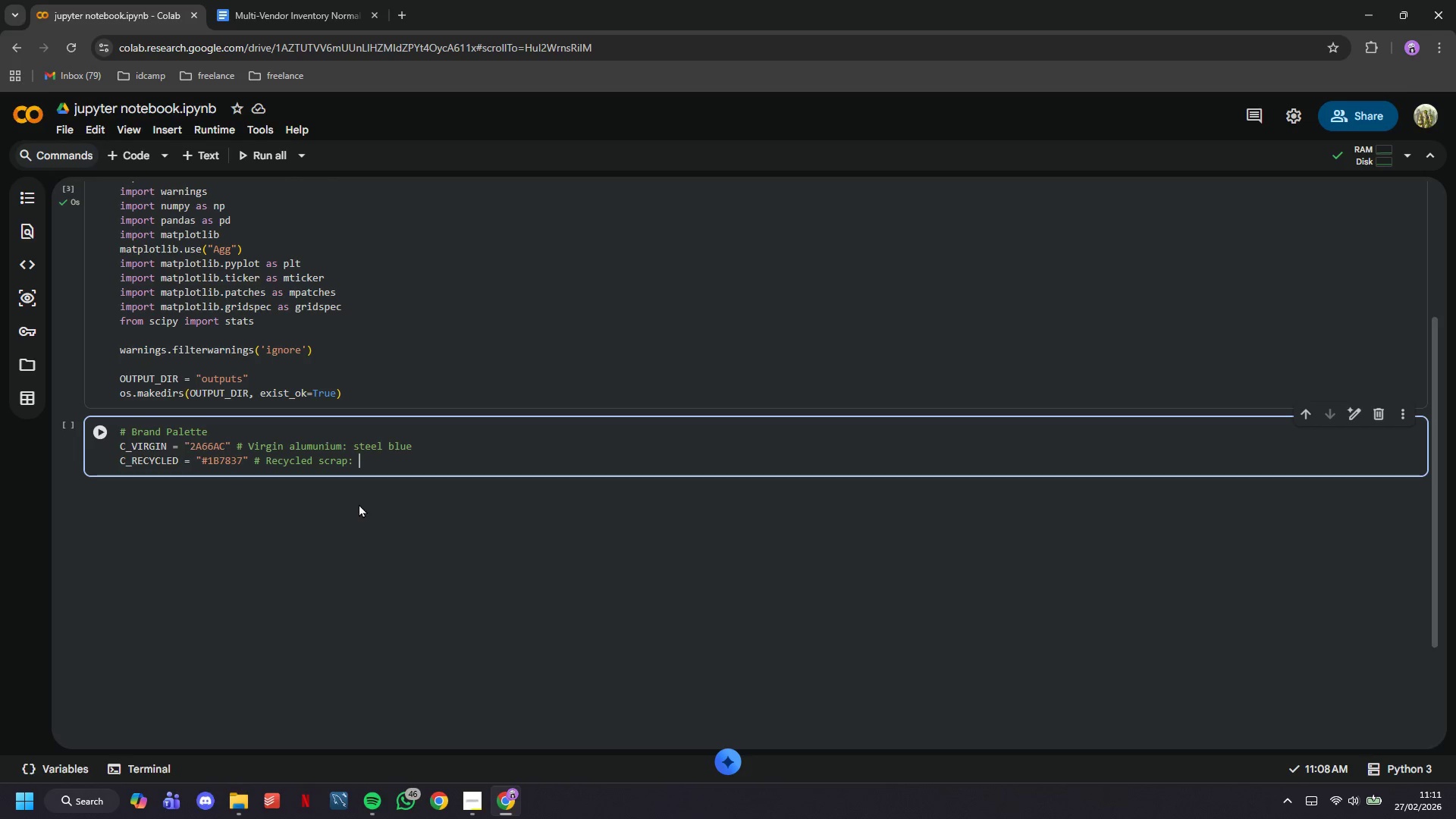 
key(Enter)
 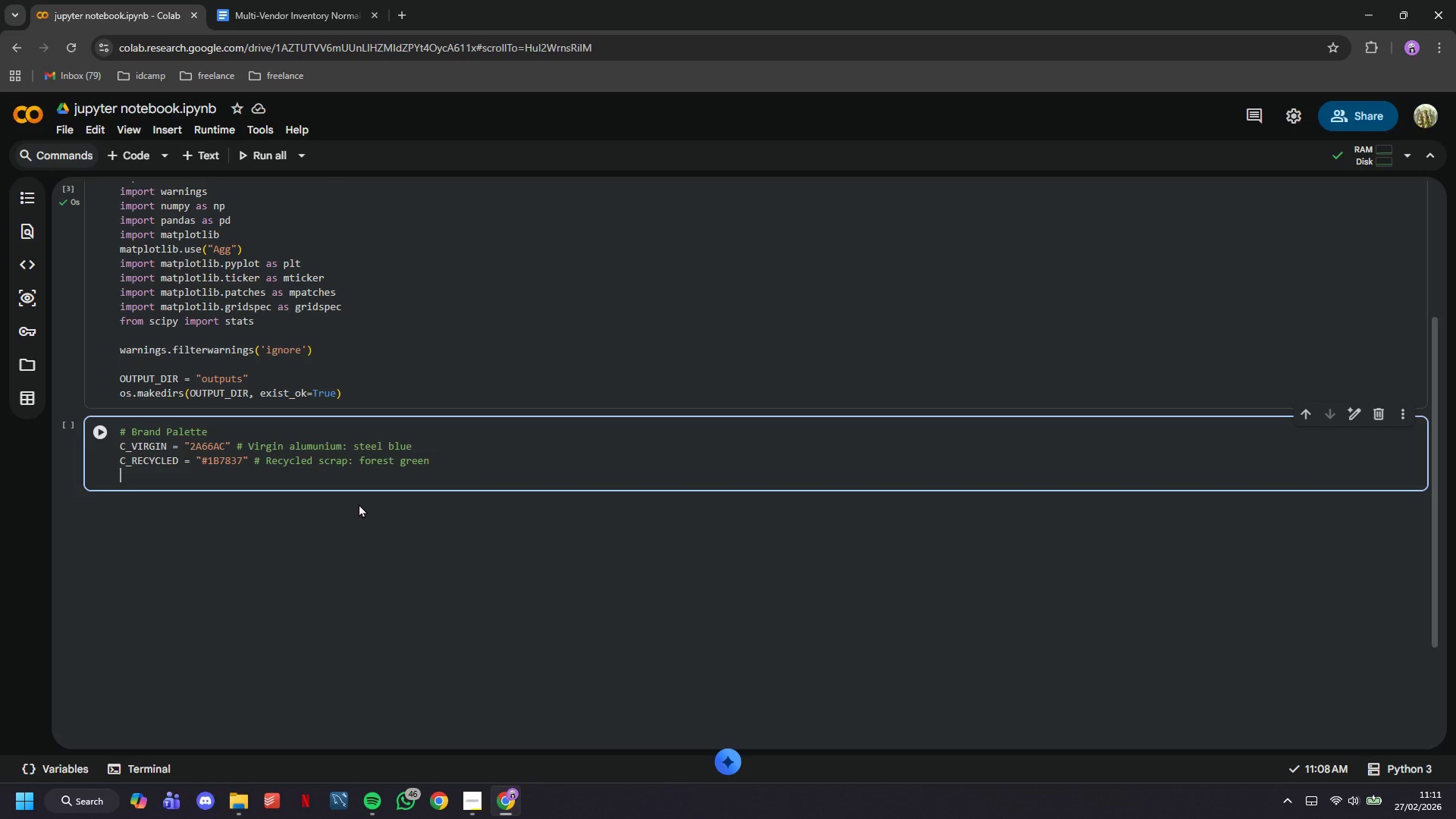 
type(X)
key(Backspace)
type(C_SPEAD = '#D6604D)
 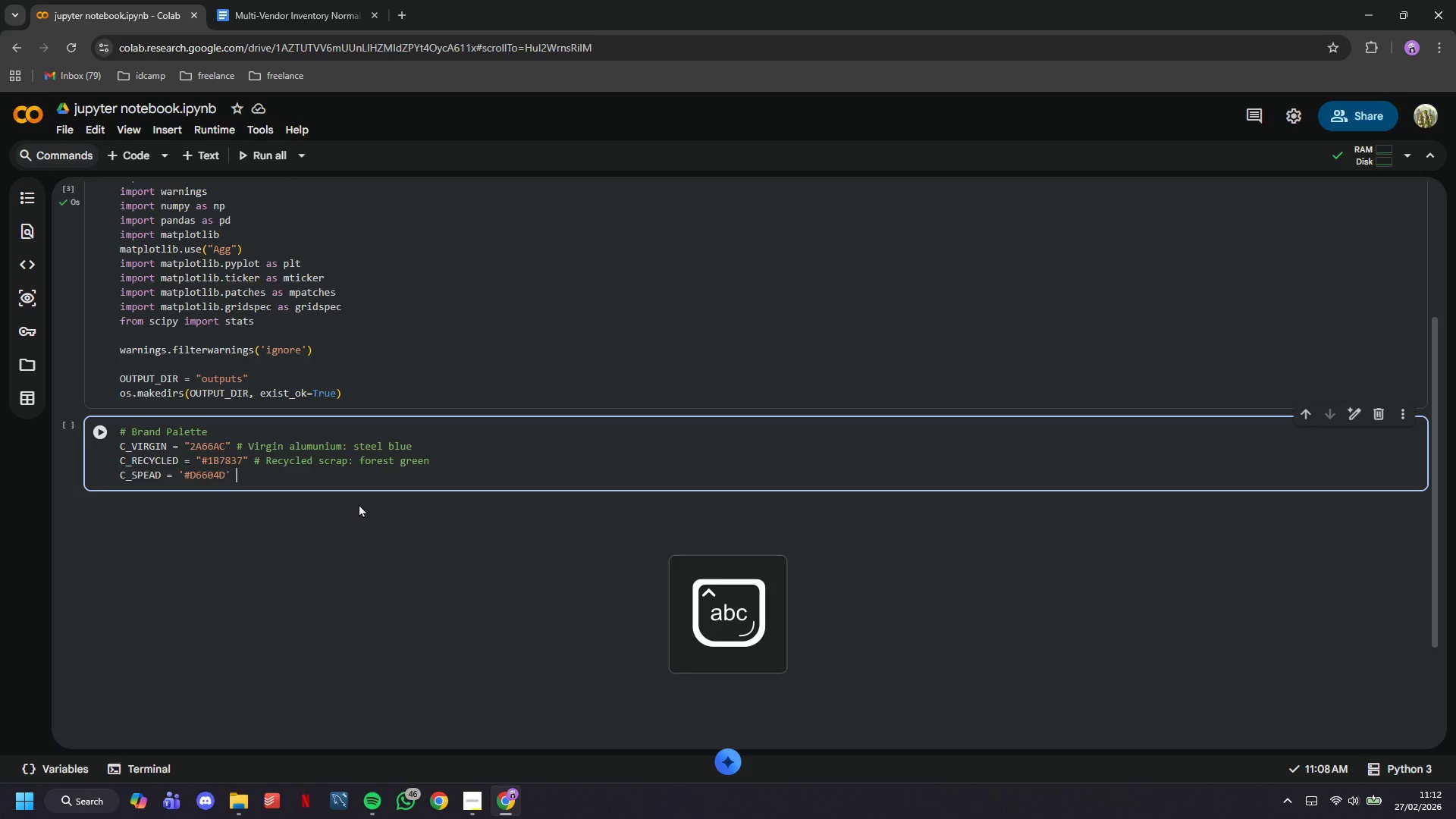 
 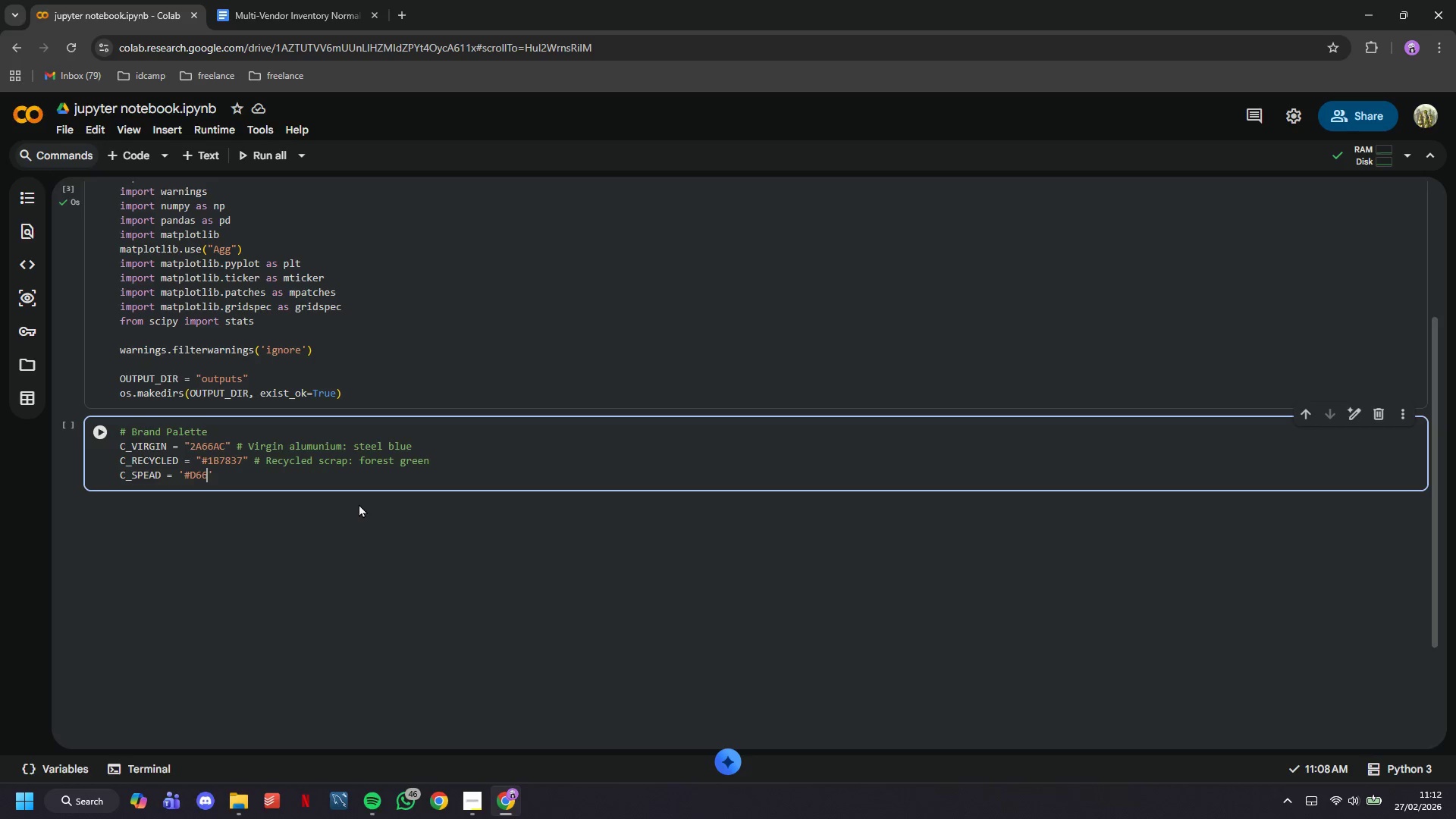 
key(ArrowRight)
 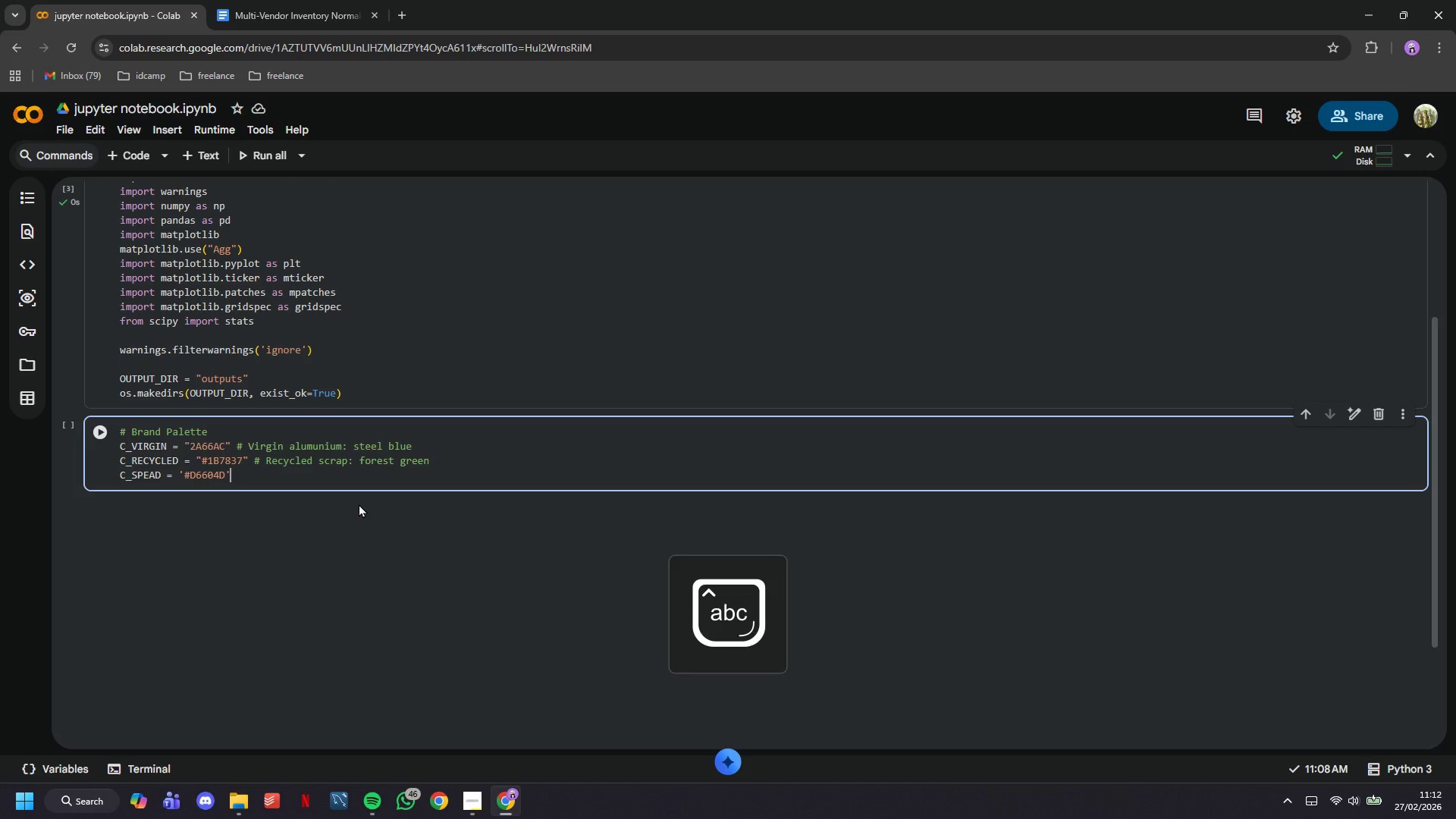 
type( # Green spread / alert )
 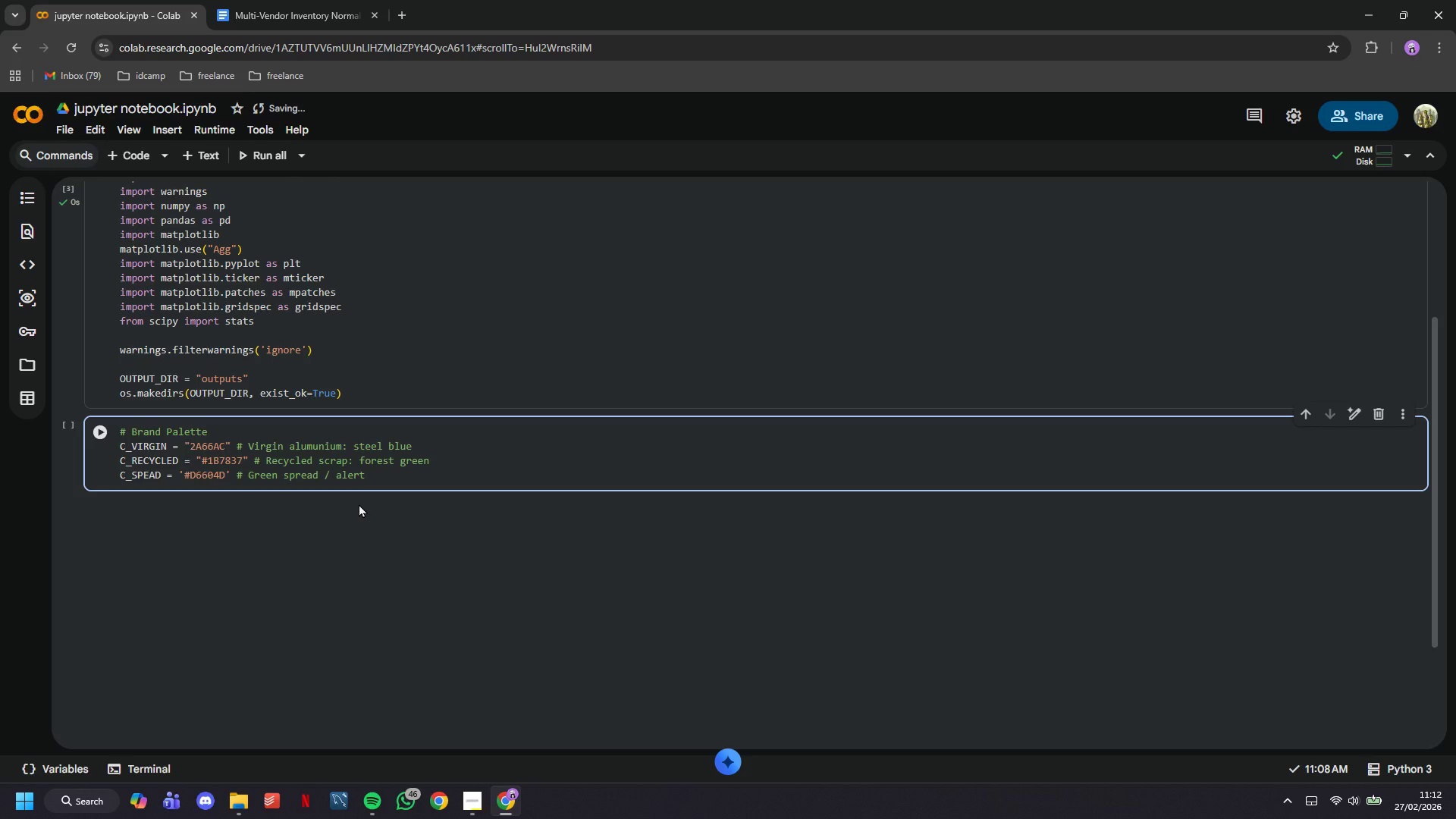 